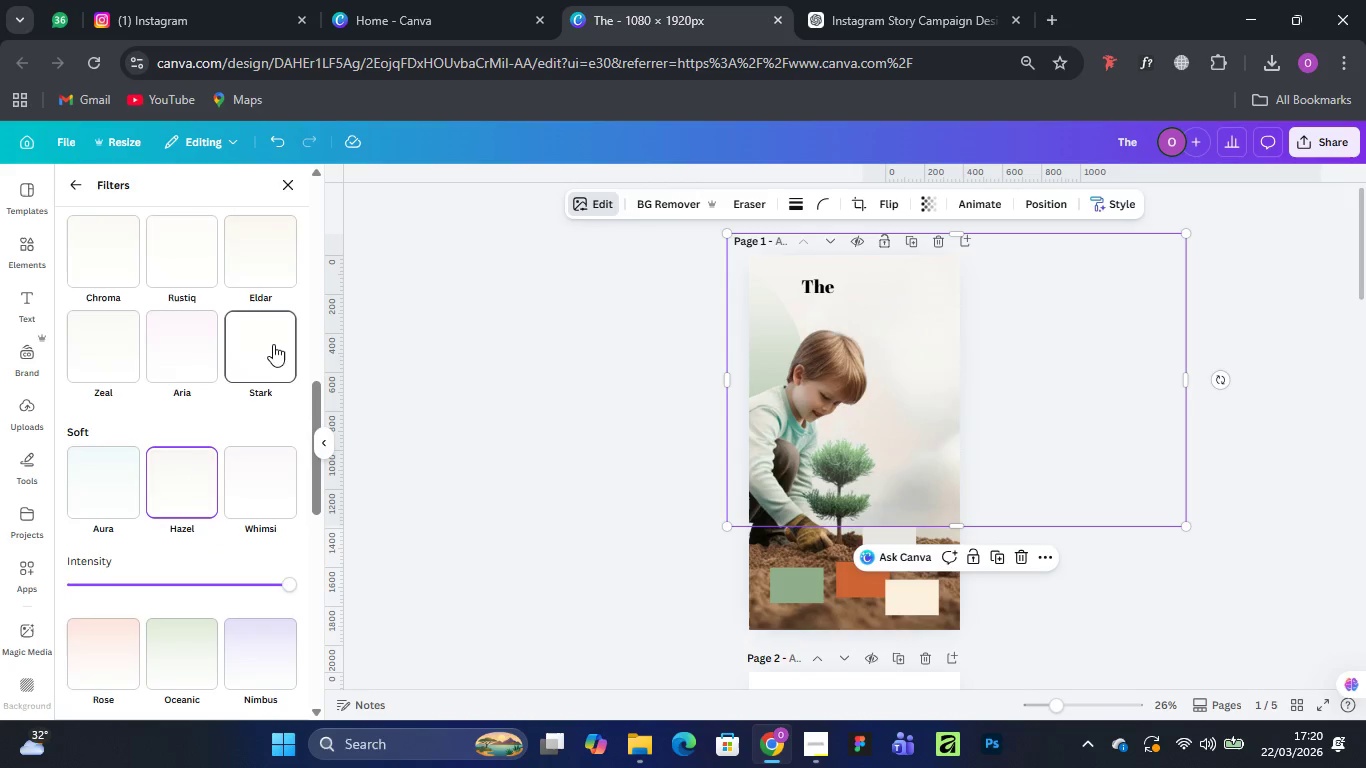 
left_click([276, 347])
 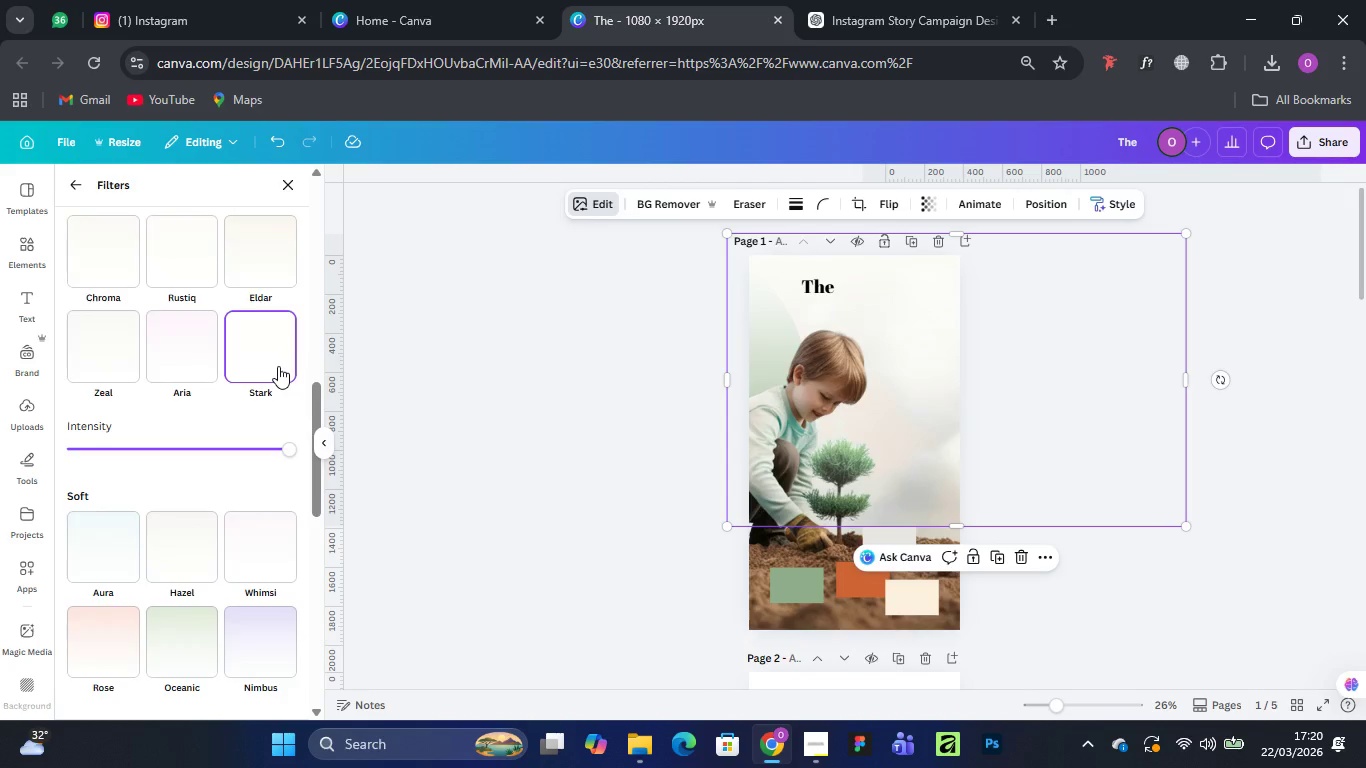 
scroll: coordinate [278, 366], scroll_direction: up, amount: 4.0
 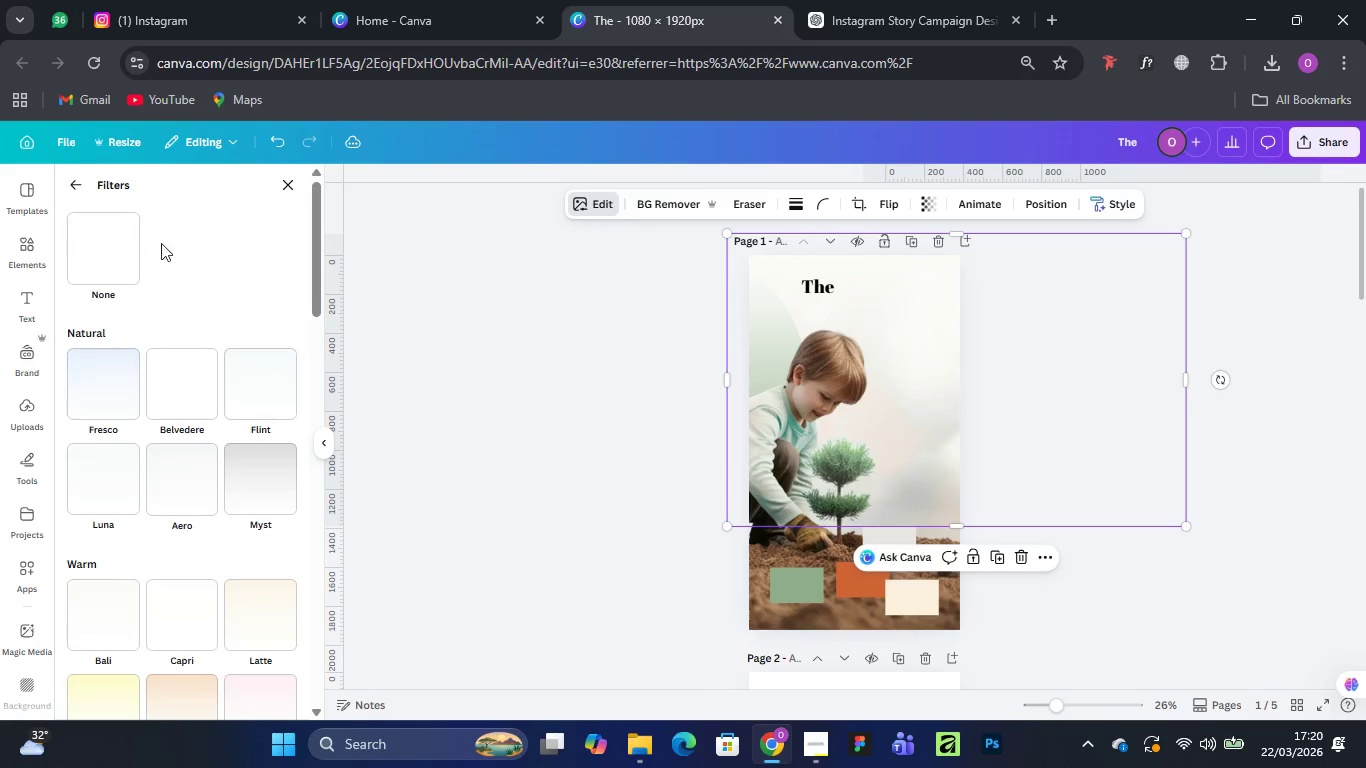 
left_click([76, 181])
 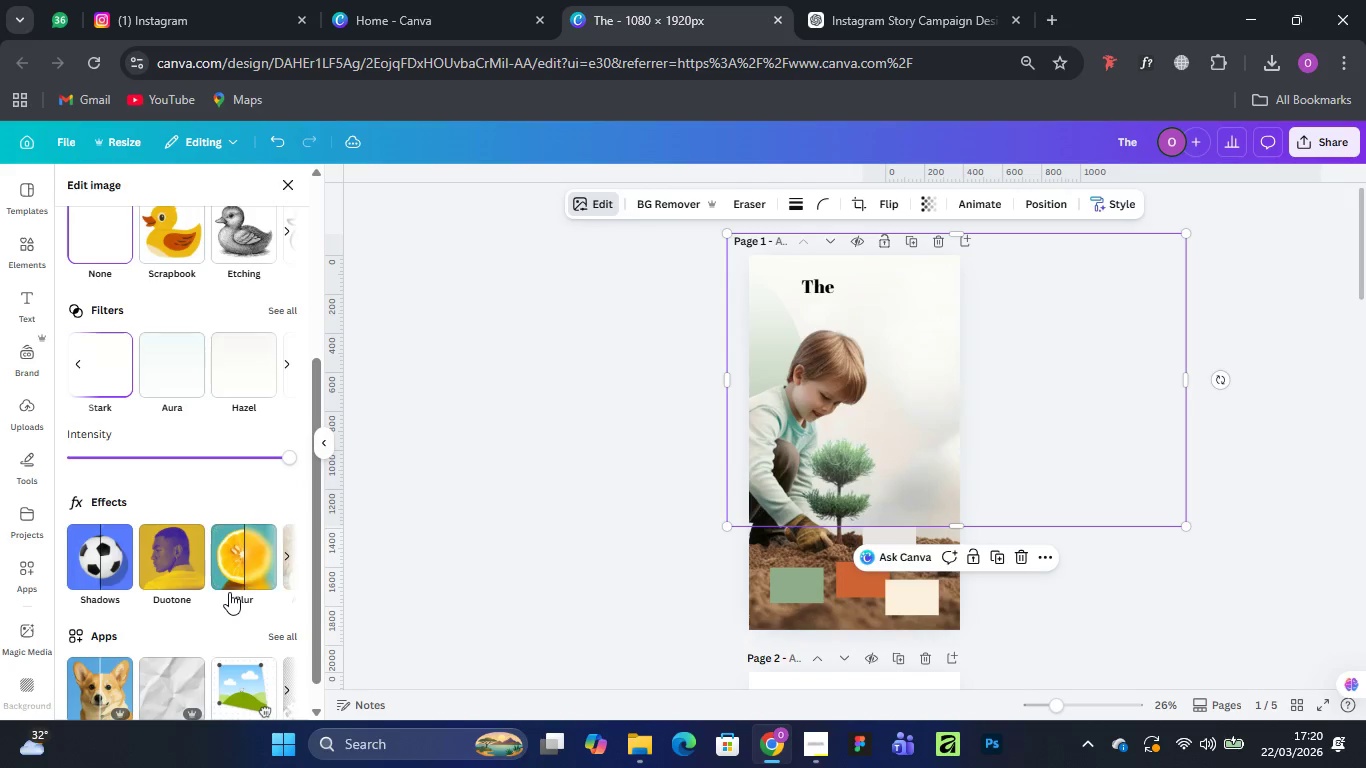 
scroll: coordinate [231, 531], scroll_direction: down, amount: 11.0
 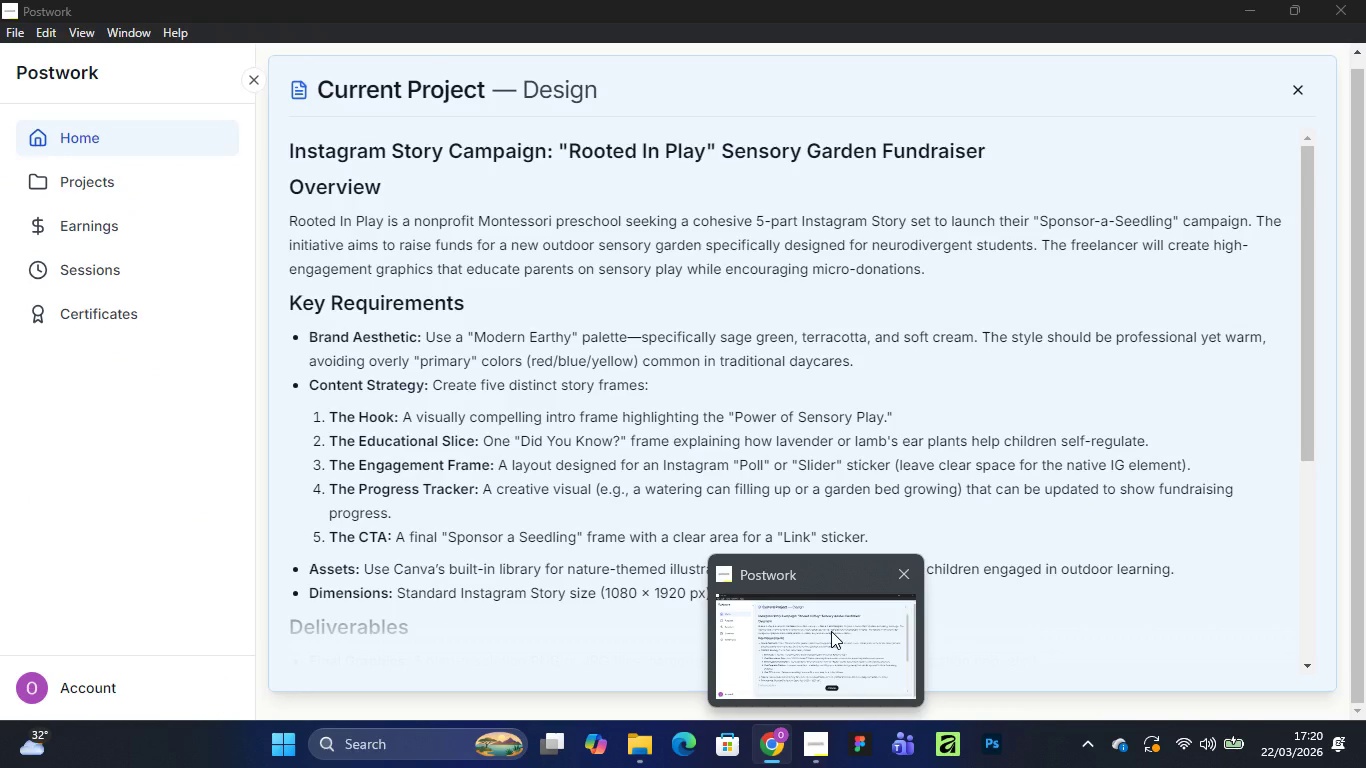 
wait(12.19)
 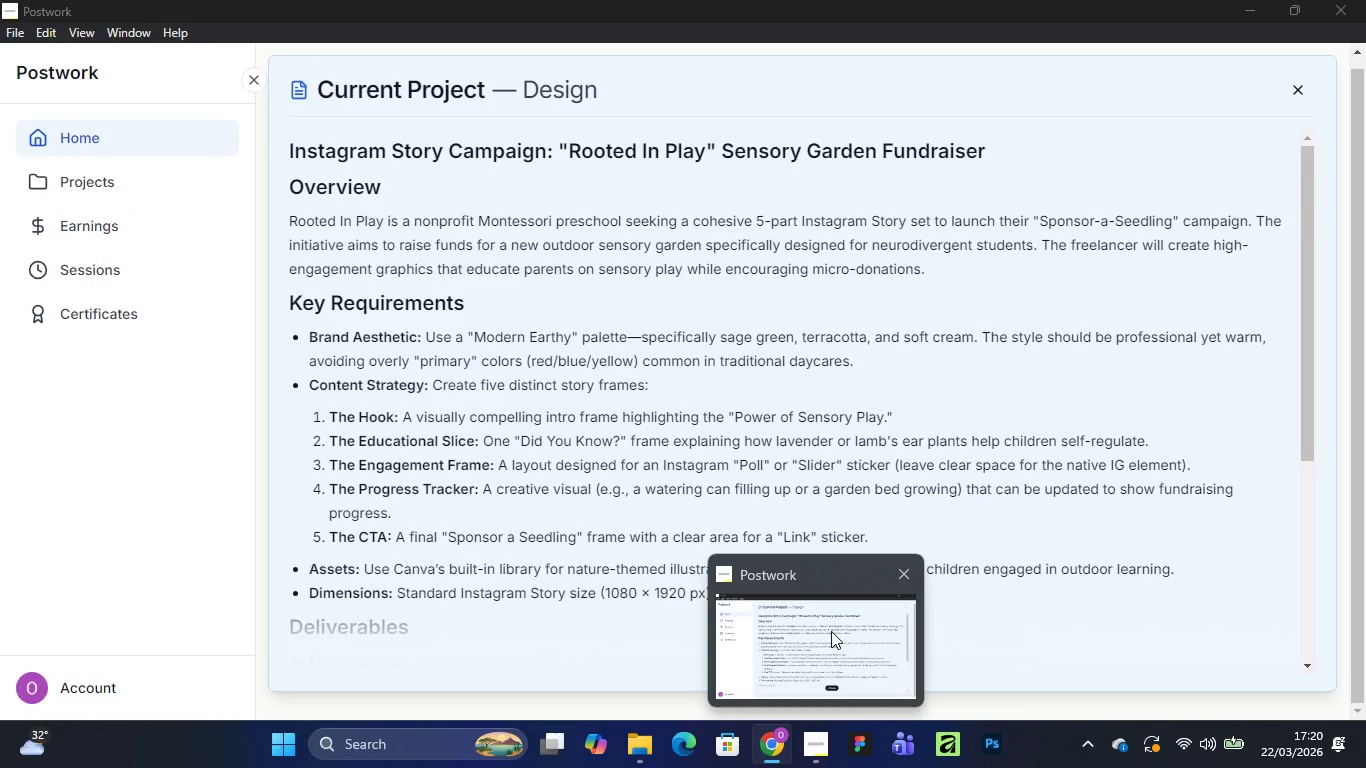 
left_click([923, 9])
 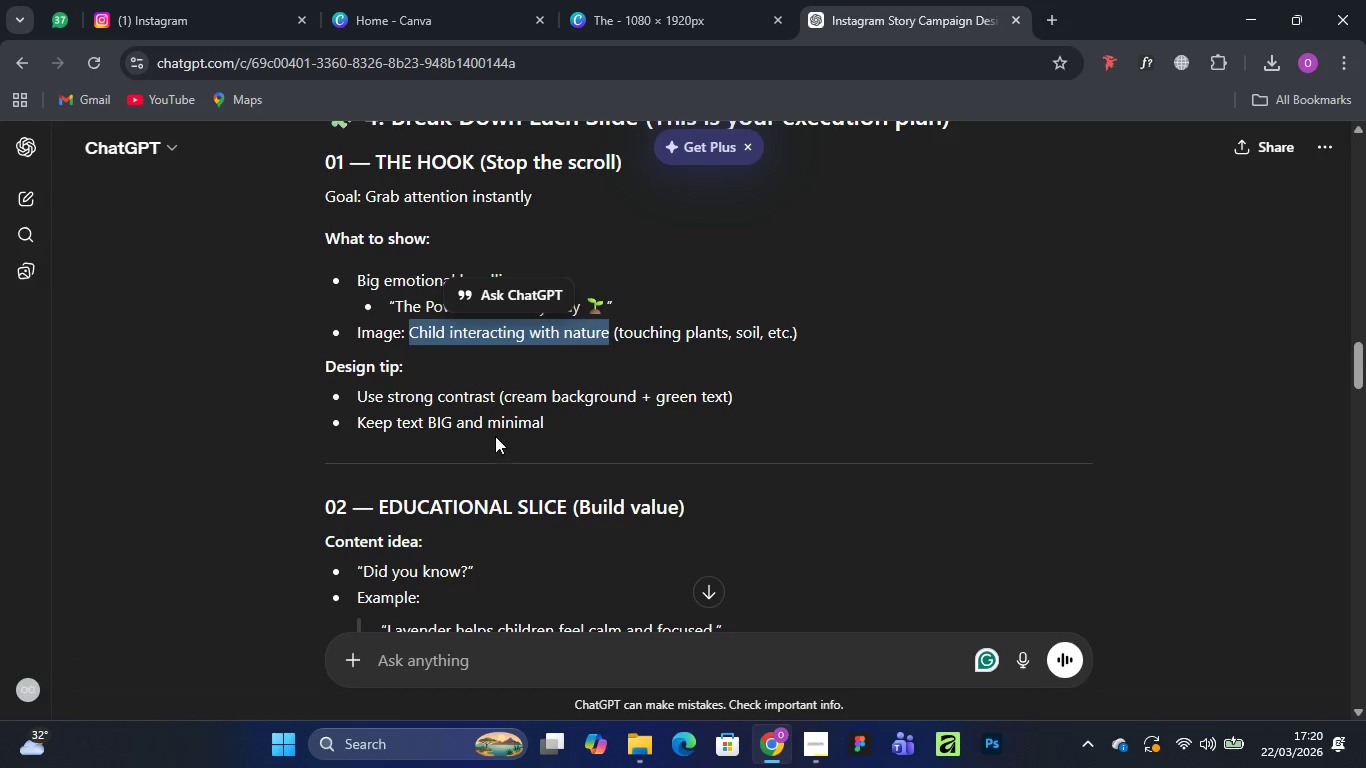 
scroll: coordinate [530, 427], scroll_direction: up, amount: 2.0